 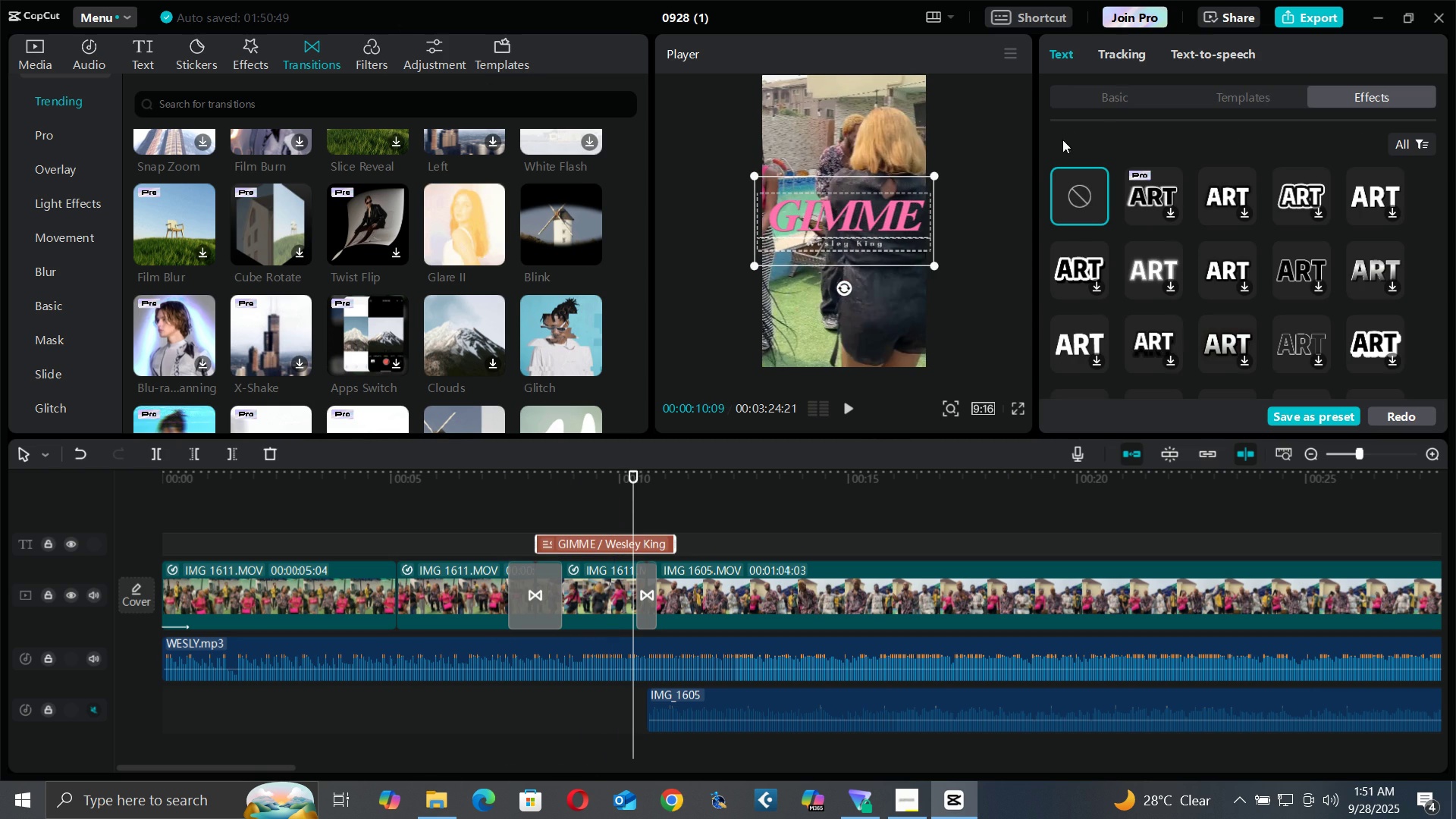 
left_click([1134, 102])
 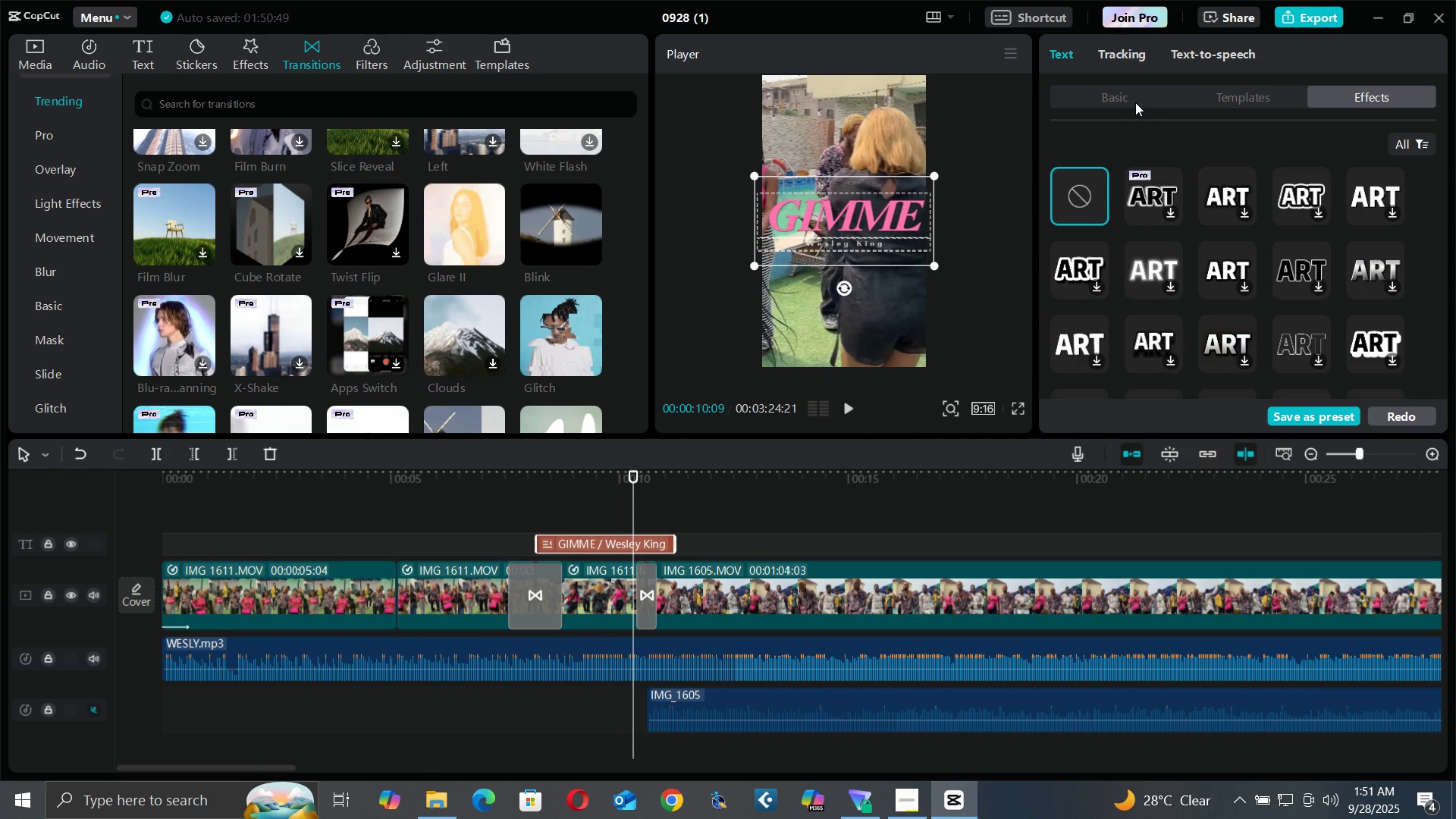 
double_click([1135, 102])
 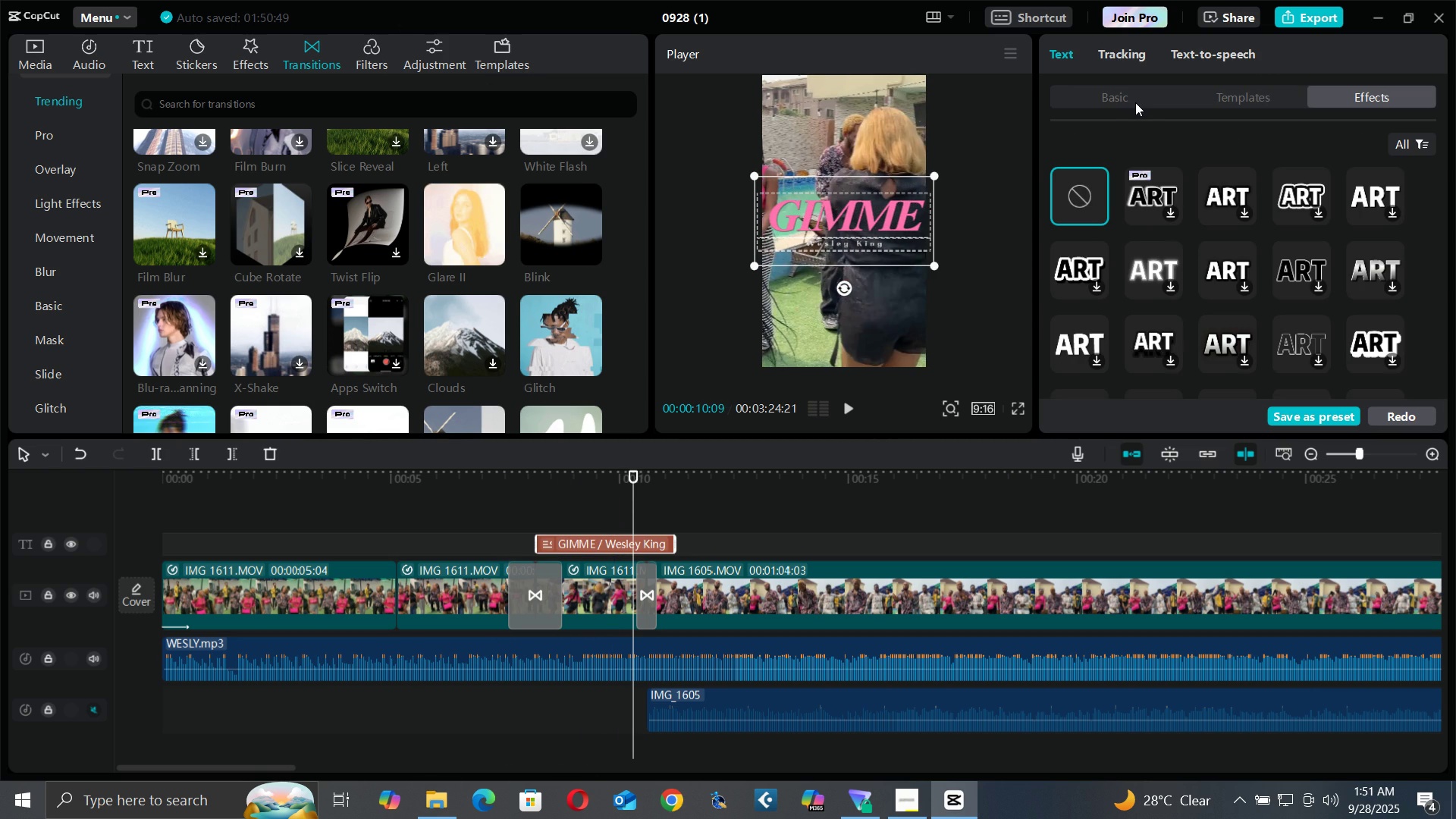 
triple_click([1135, 102])
 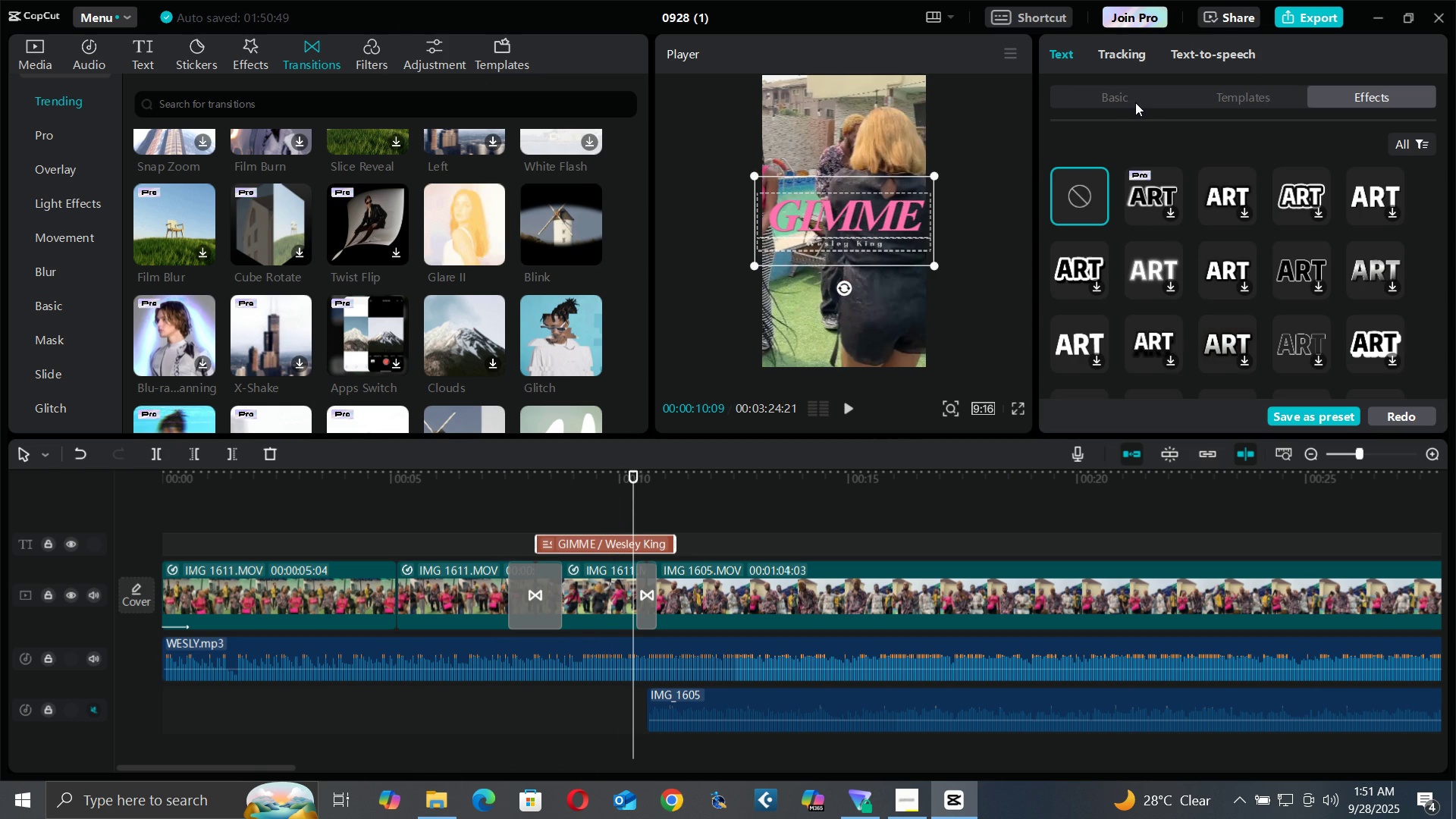 
triple_click([1135, 102])
 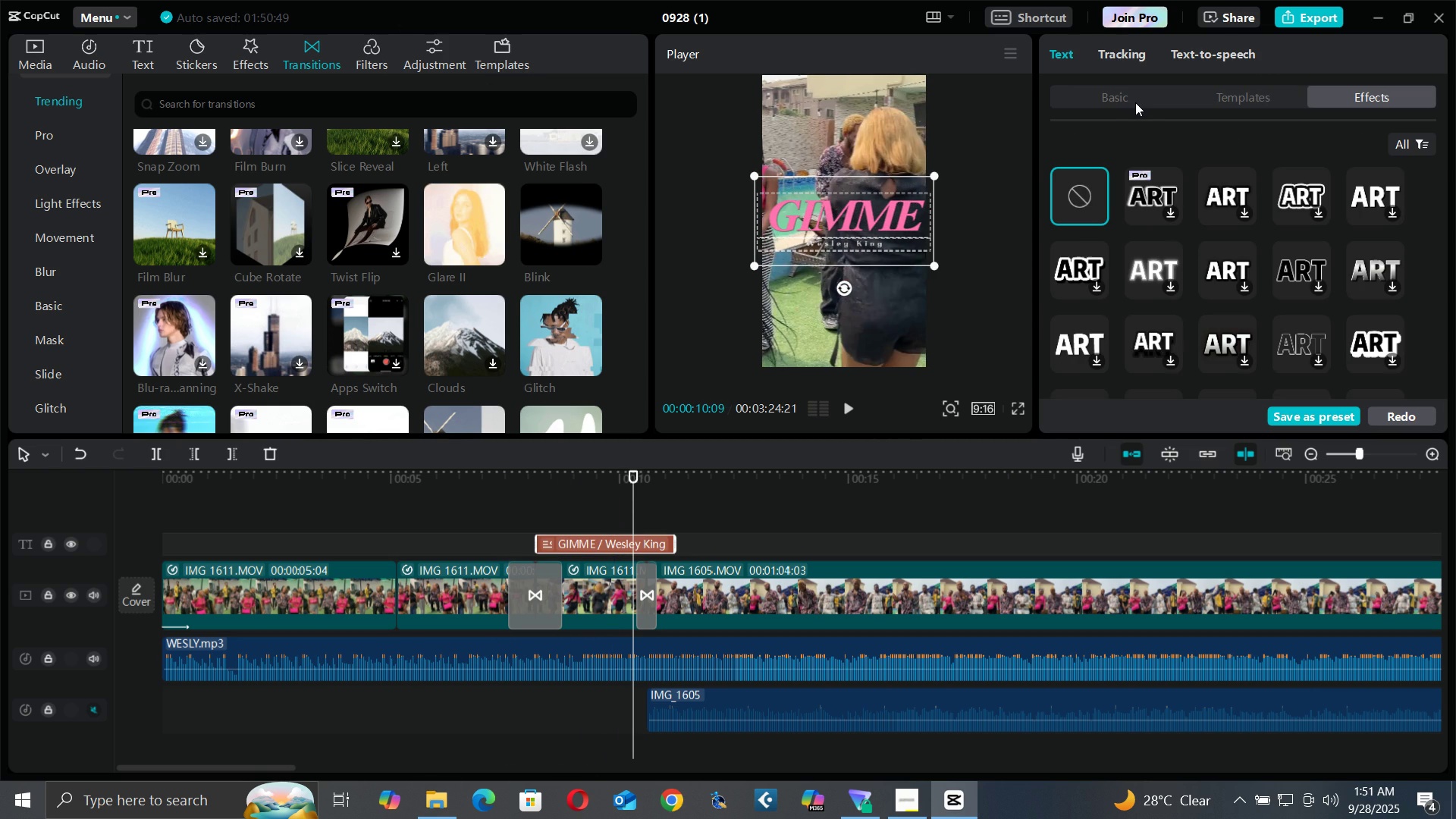 
triple_click([1135, 102])